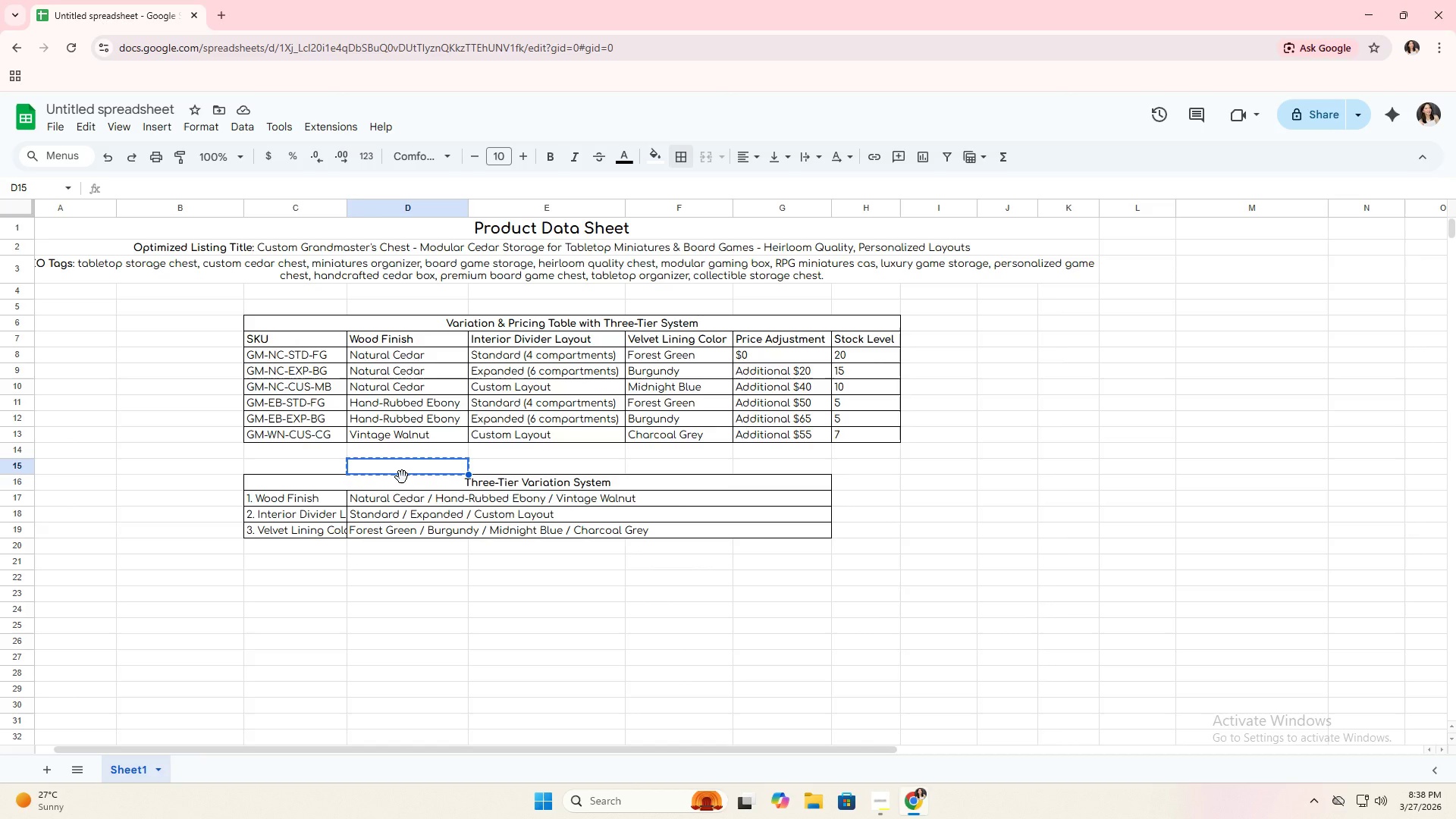 
key(Control+V)
 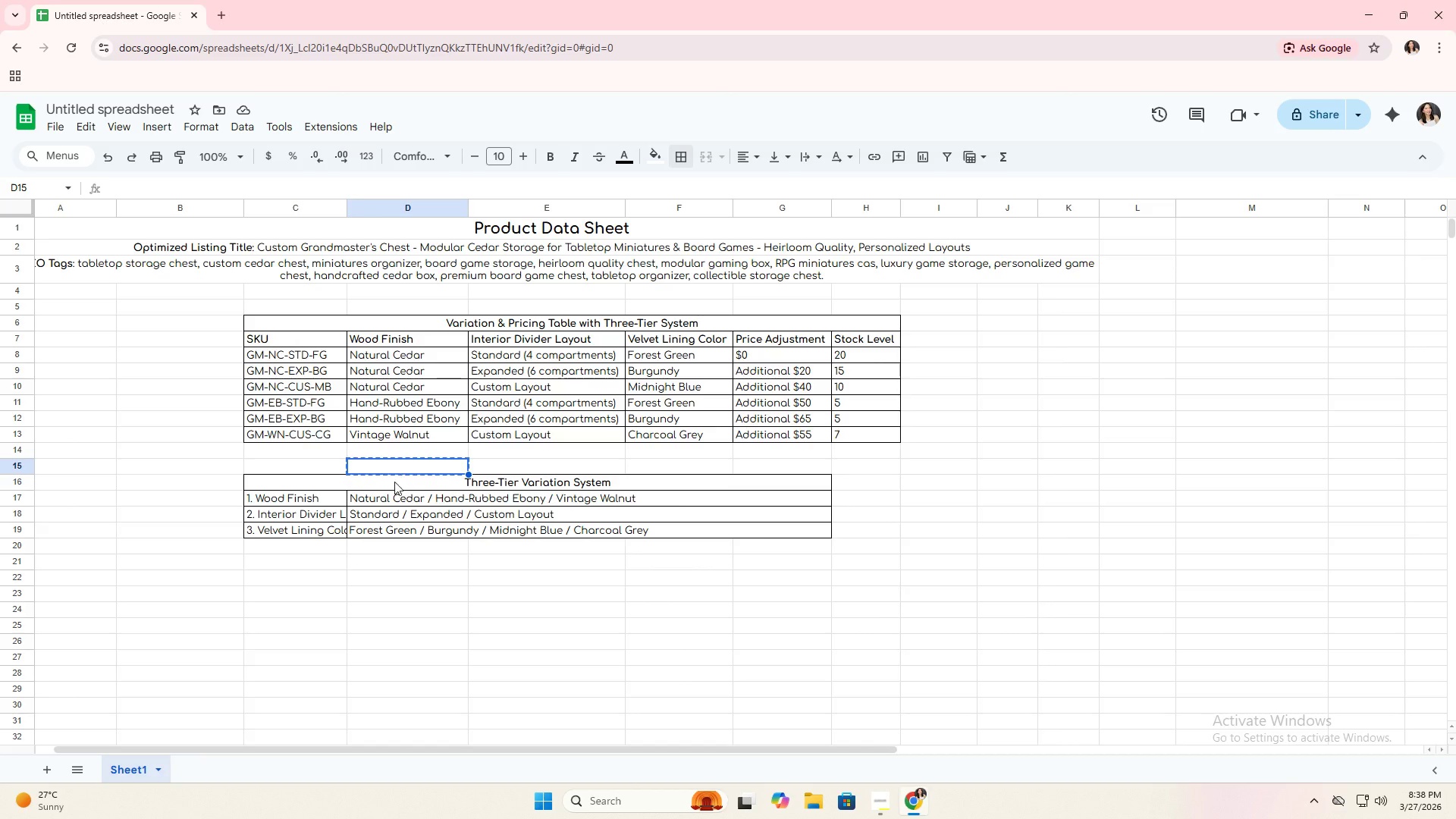 
left_click([401, 499])
 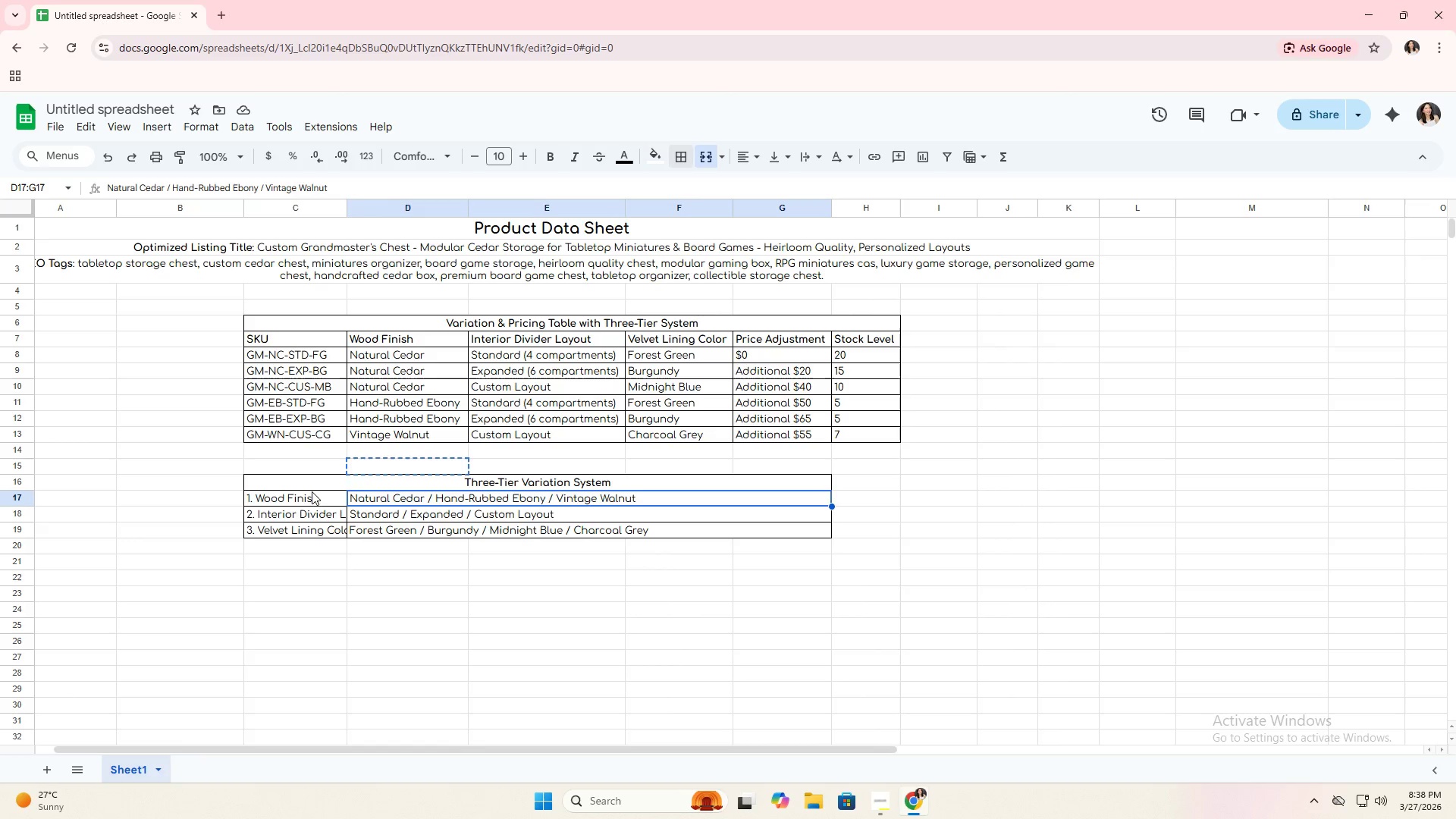 
left_click_drag(start_coordinate=[315, 488], to_coordinate=[339, 524])
 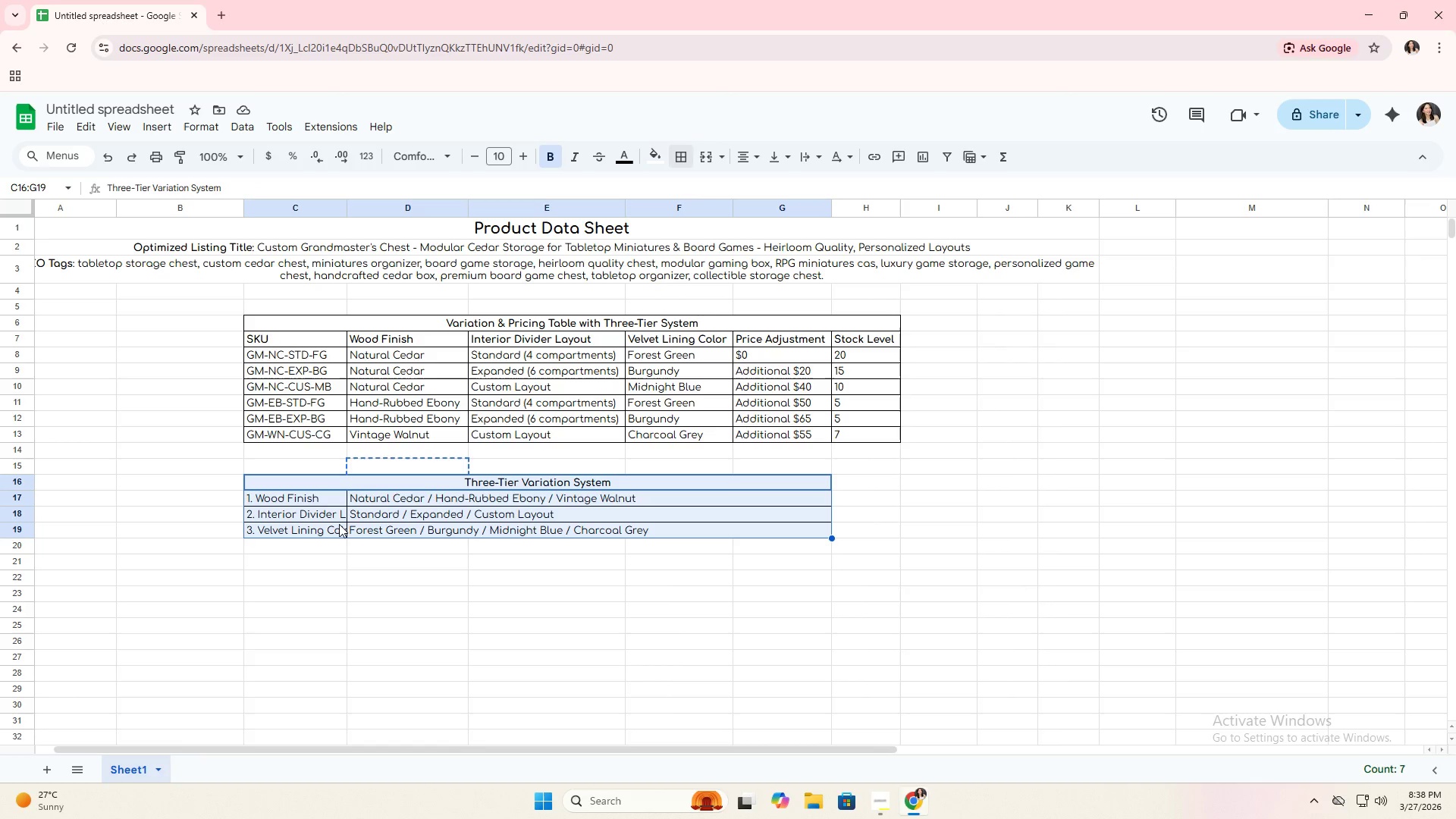 
key(Control+X)
 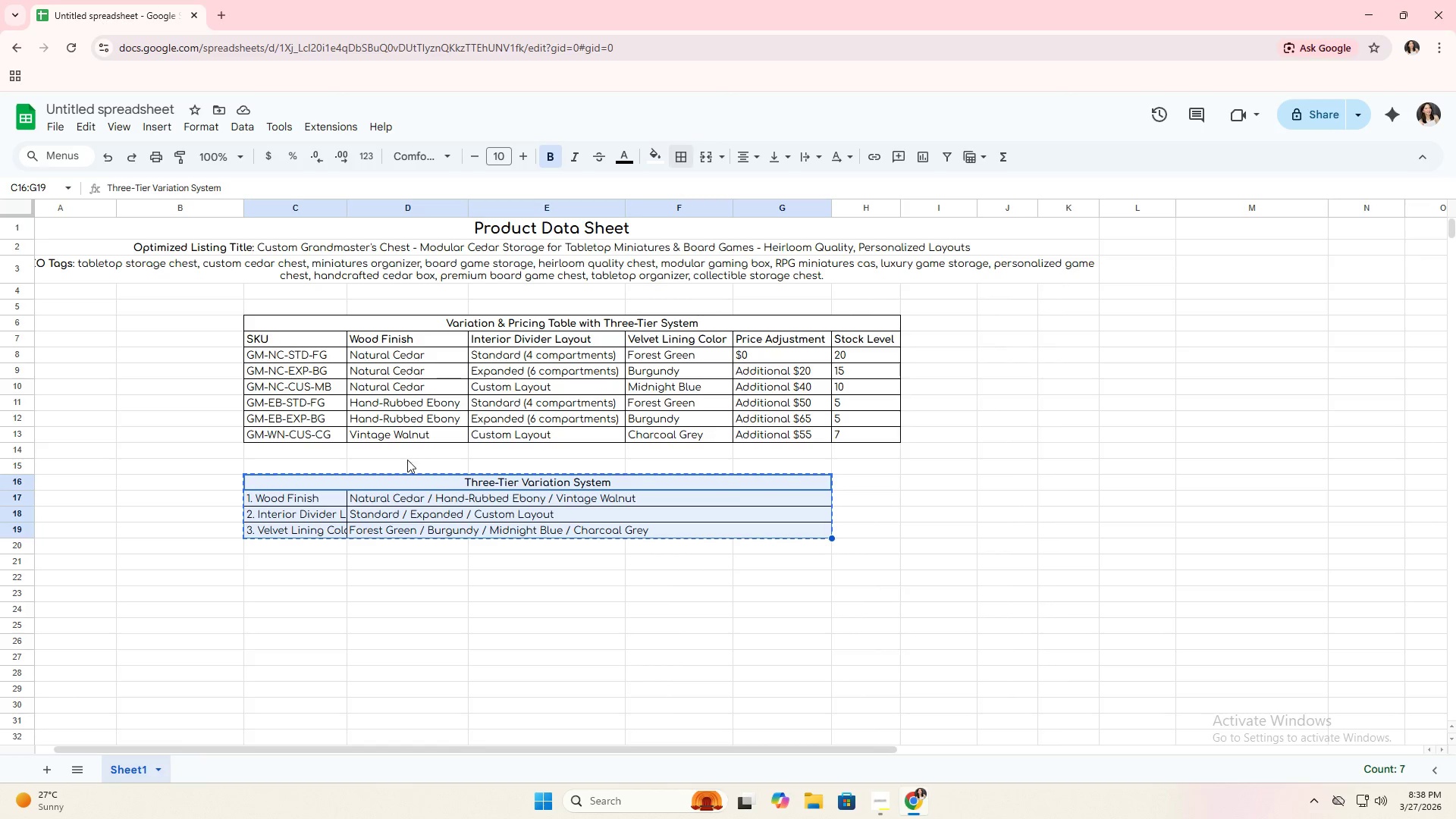 
left_click([407, 460])
 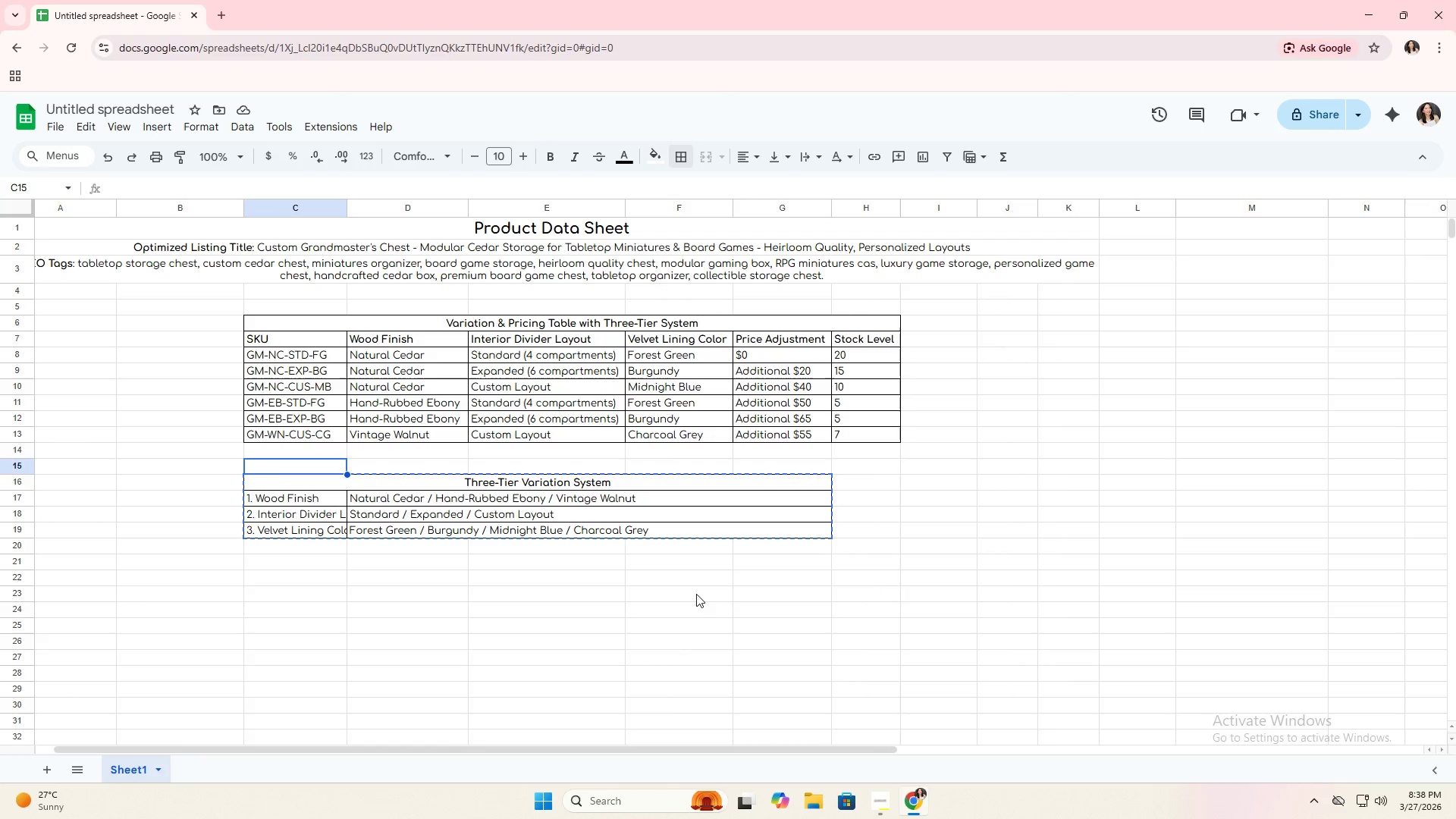 
triple_click([964, 579])
 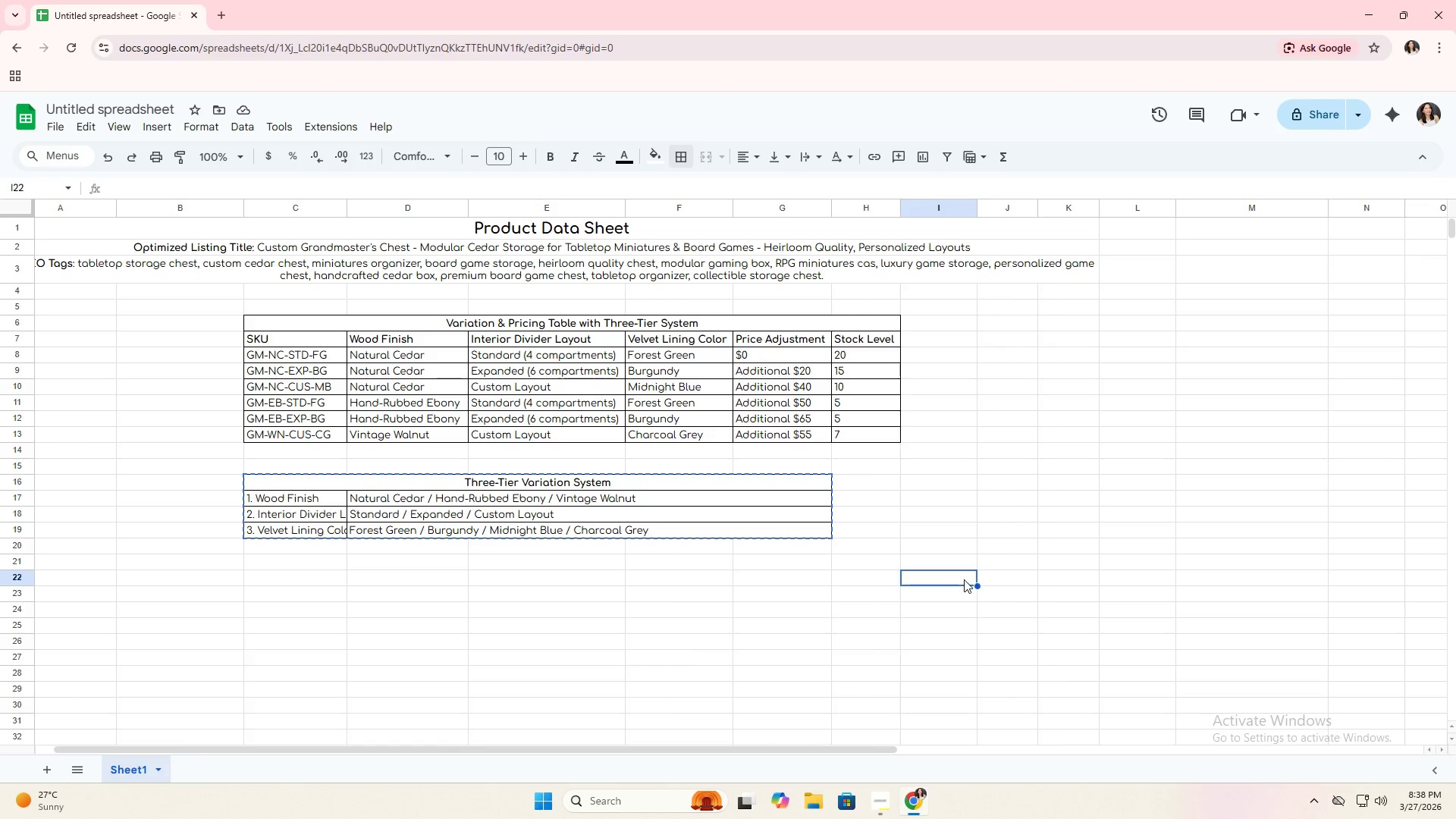 
triple_click([963, 579])
 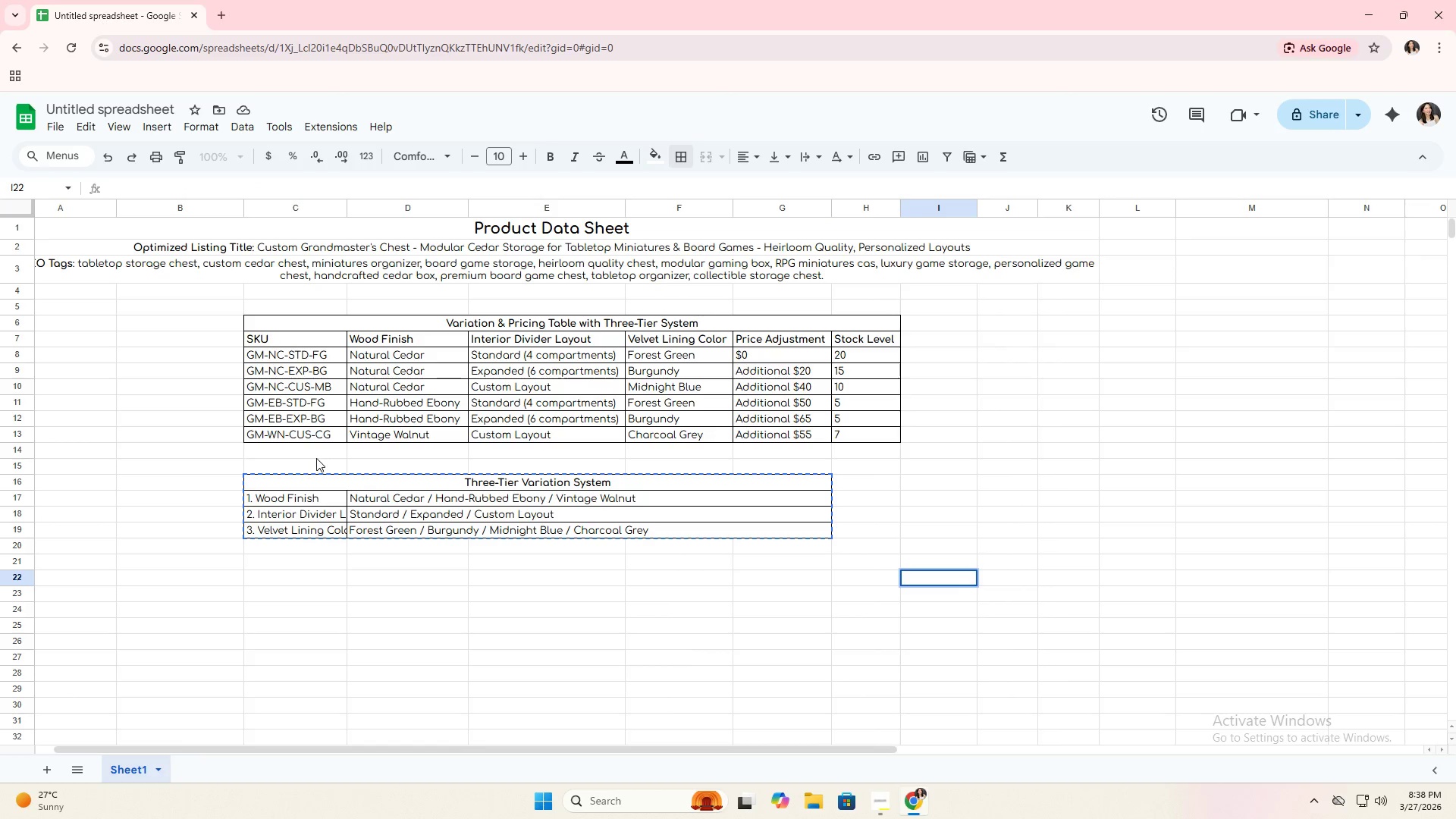 
left_click([325, 458])
 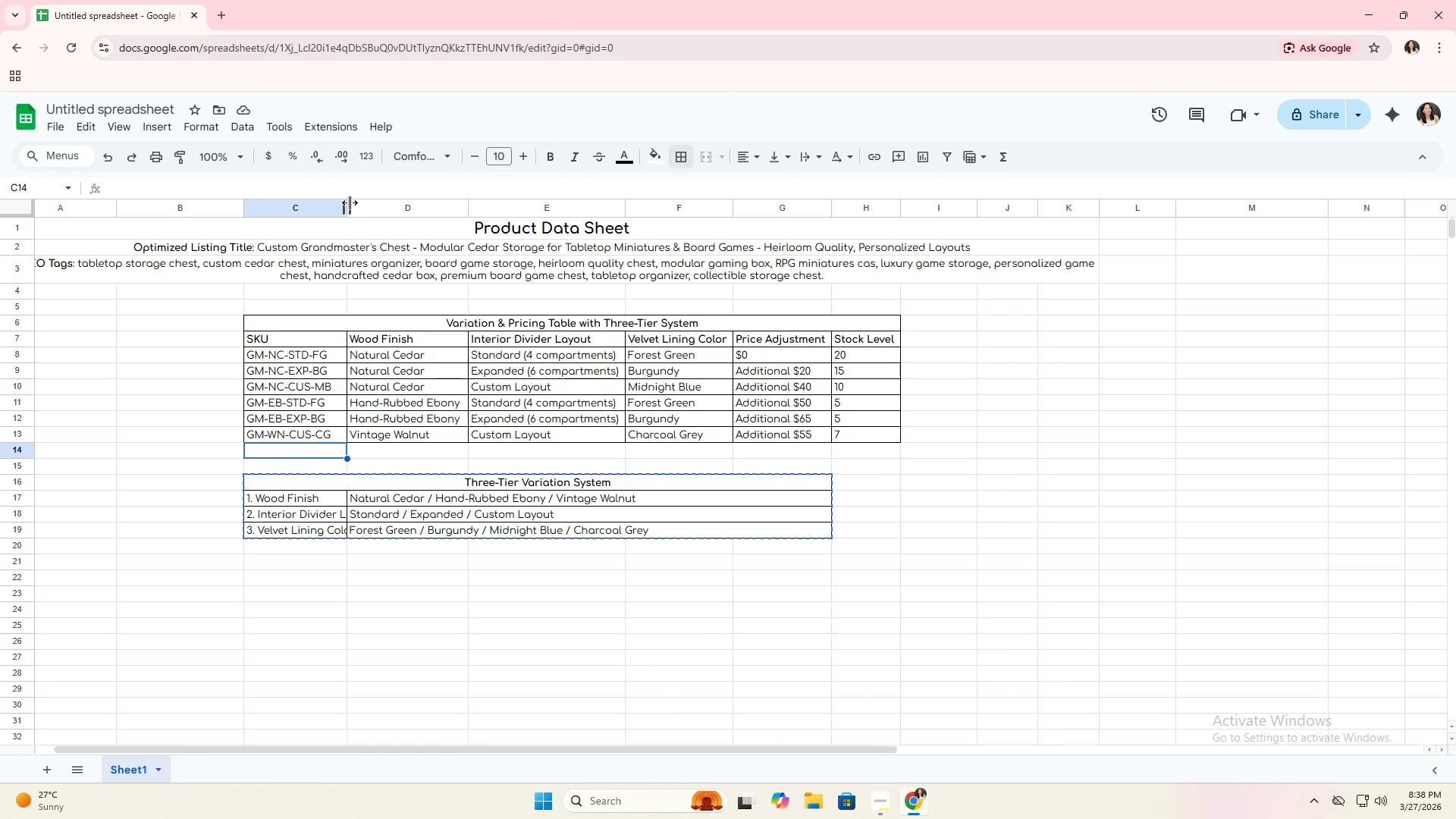 
left_click([350, 202])
 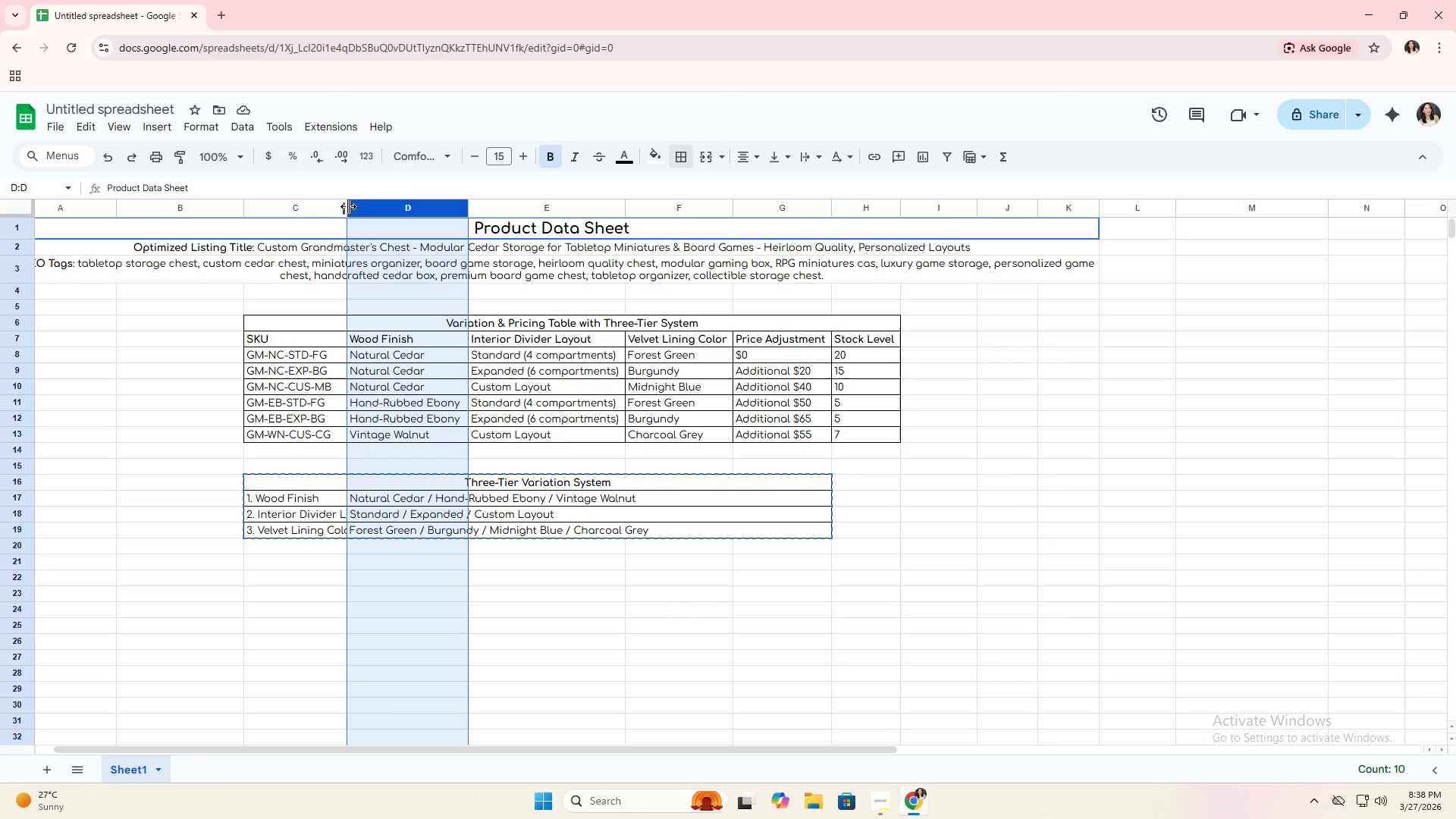 
double_click([347, 207])
 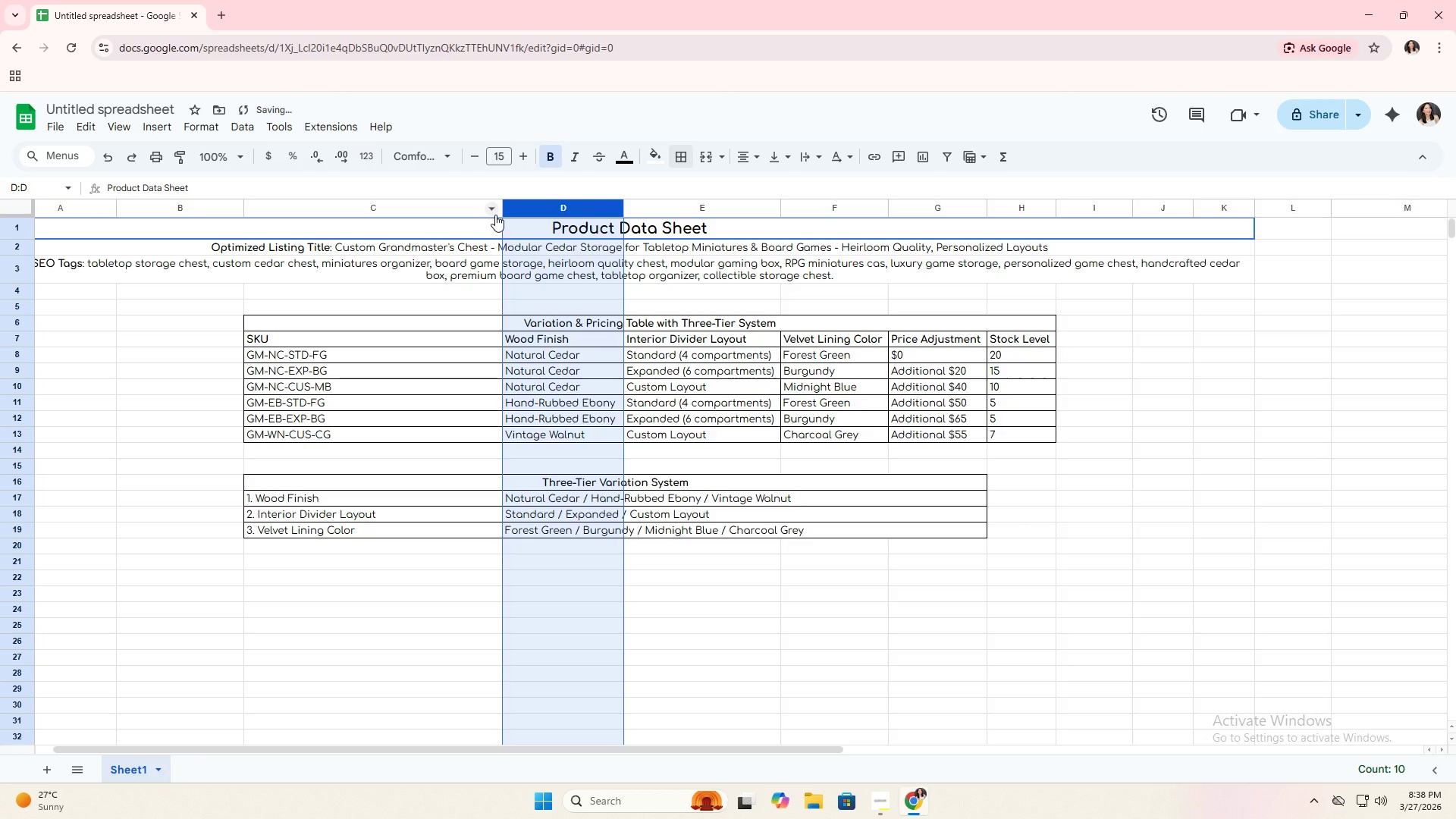 
left_click_drag(start_coordinate=[501, 211], to_coordinate=[384, 228])
 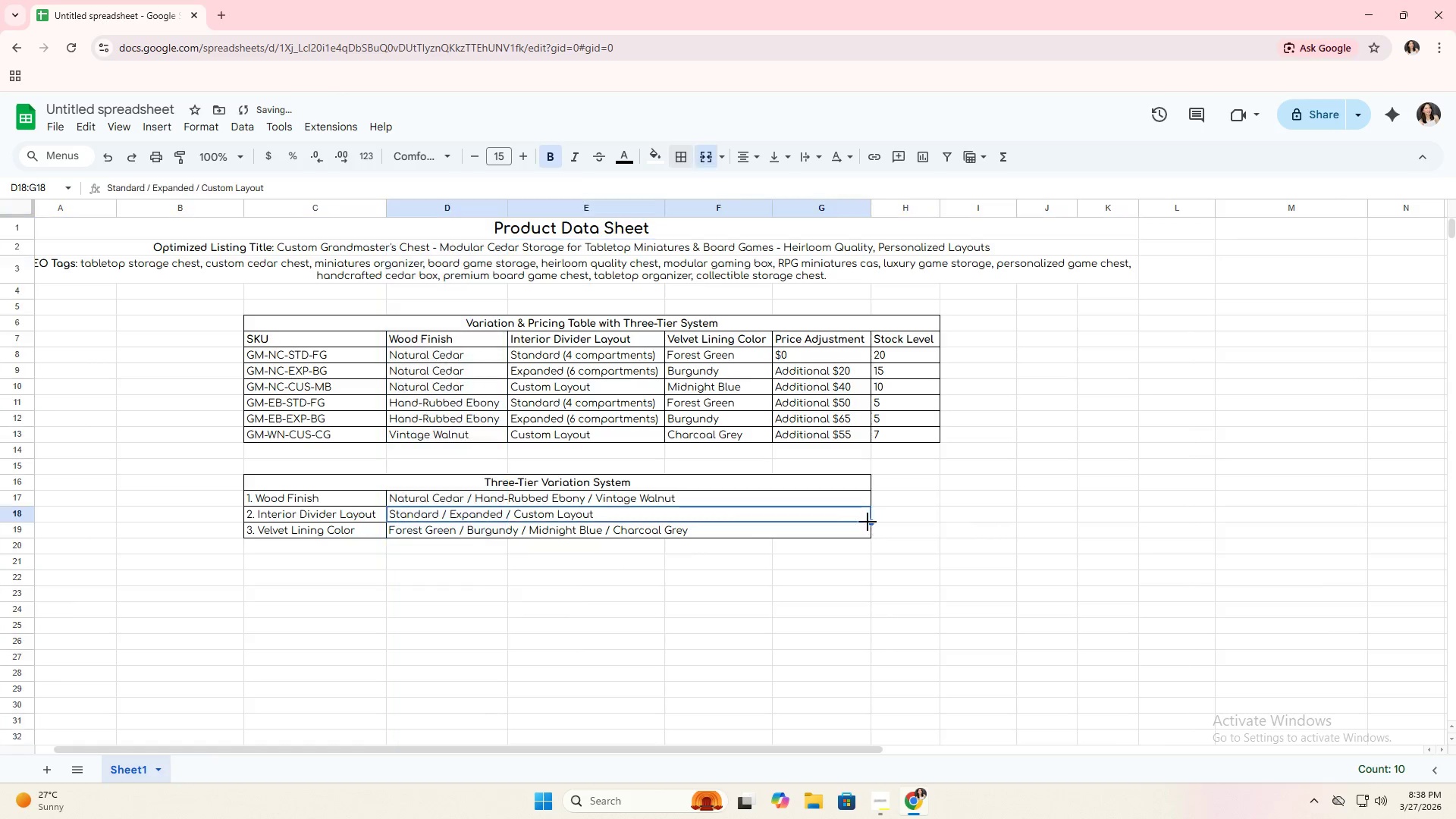 
double_click([968, 564])
 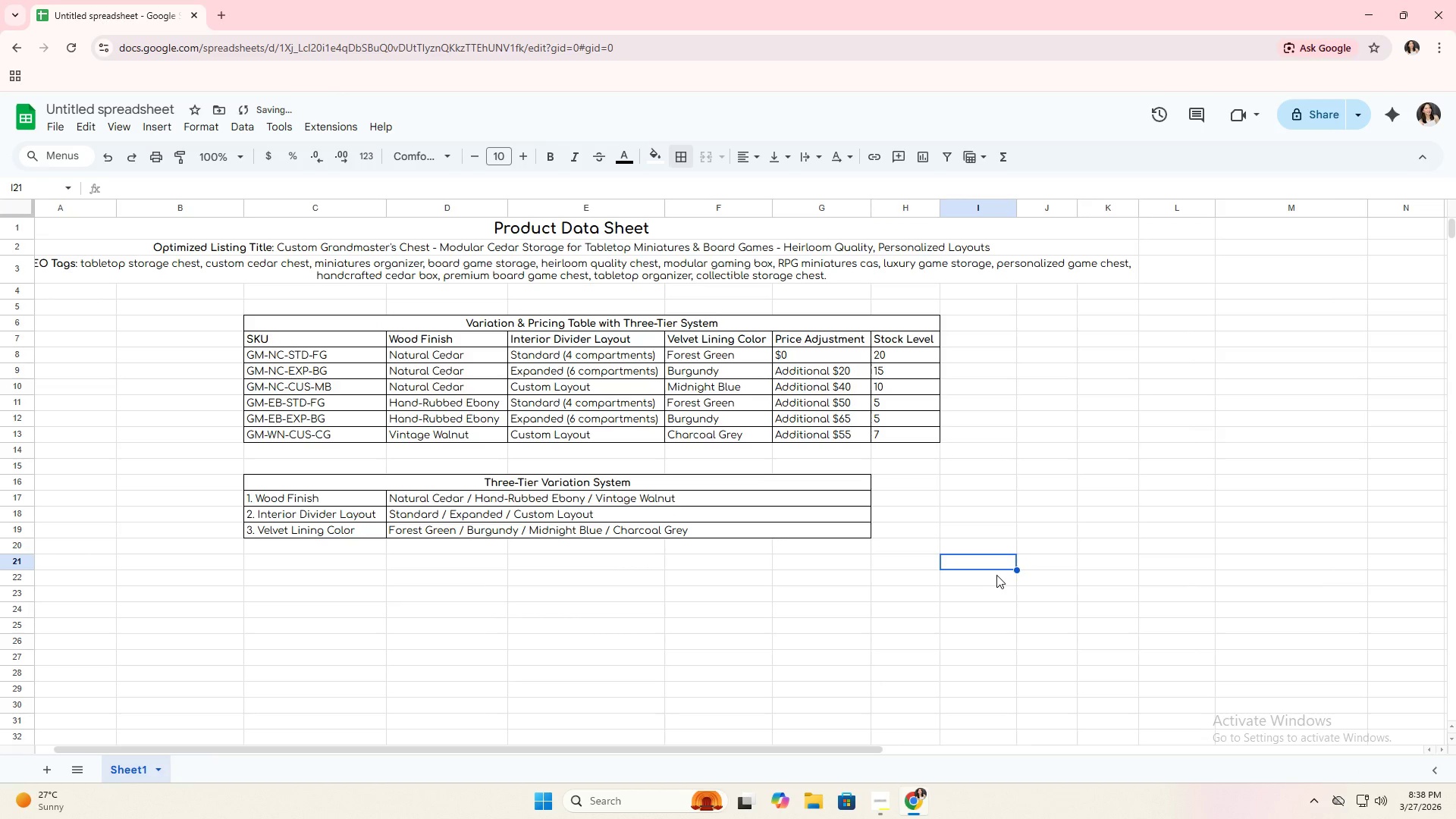 
scroll: coordinate [996, 577], scroll_direction: up, amount: 6.0
 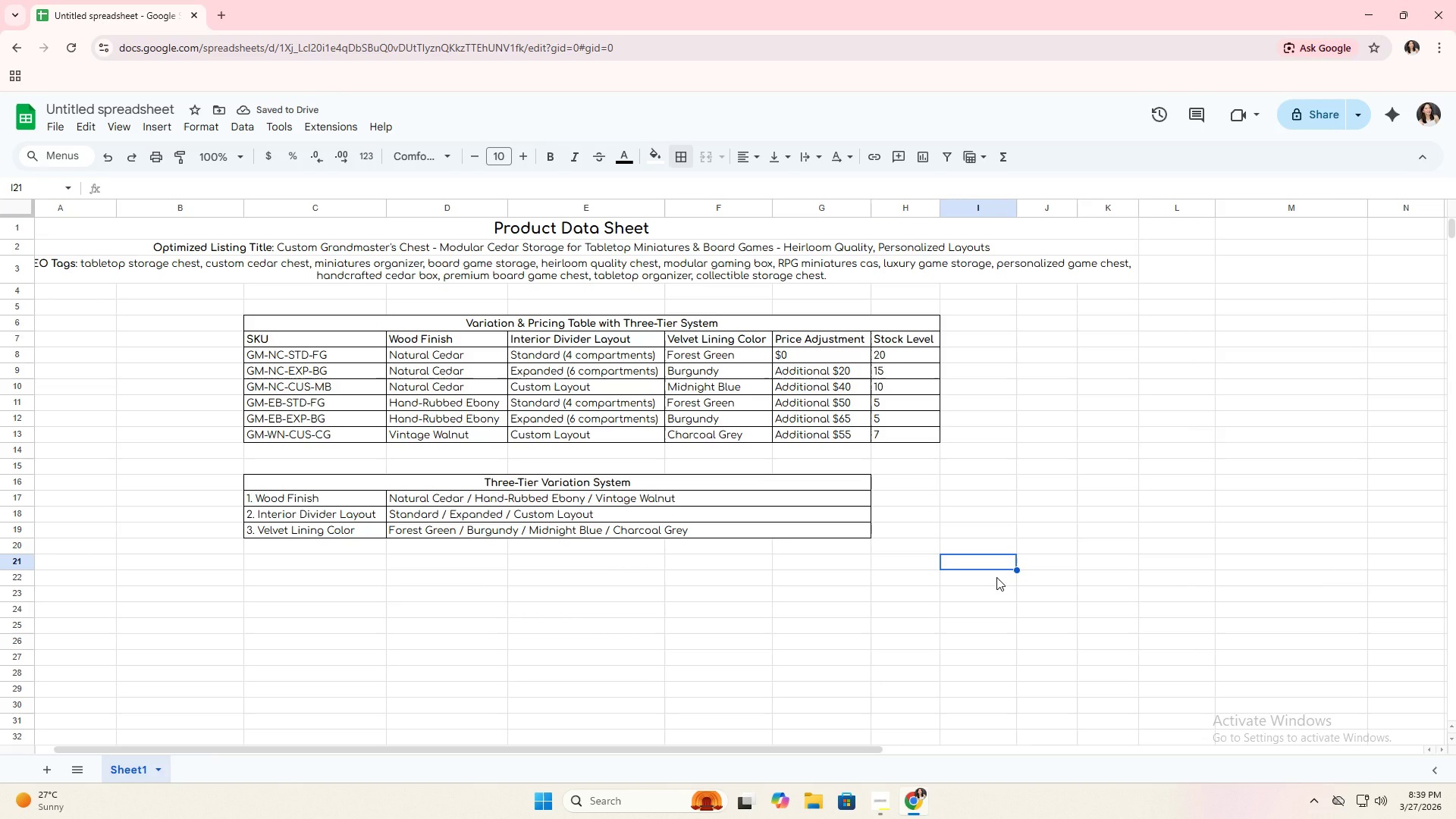 
key(Alt+AltLeft)
 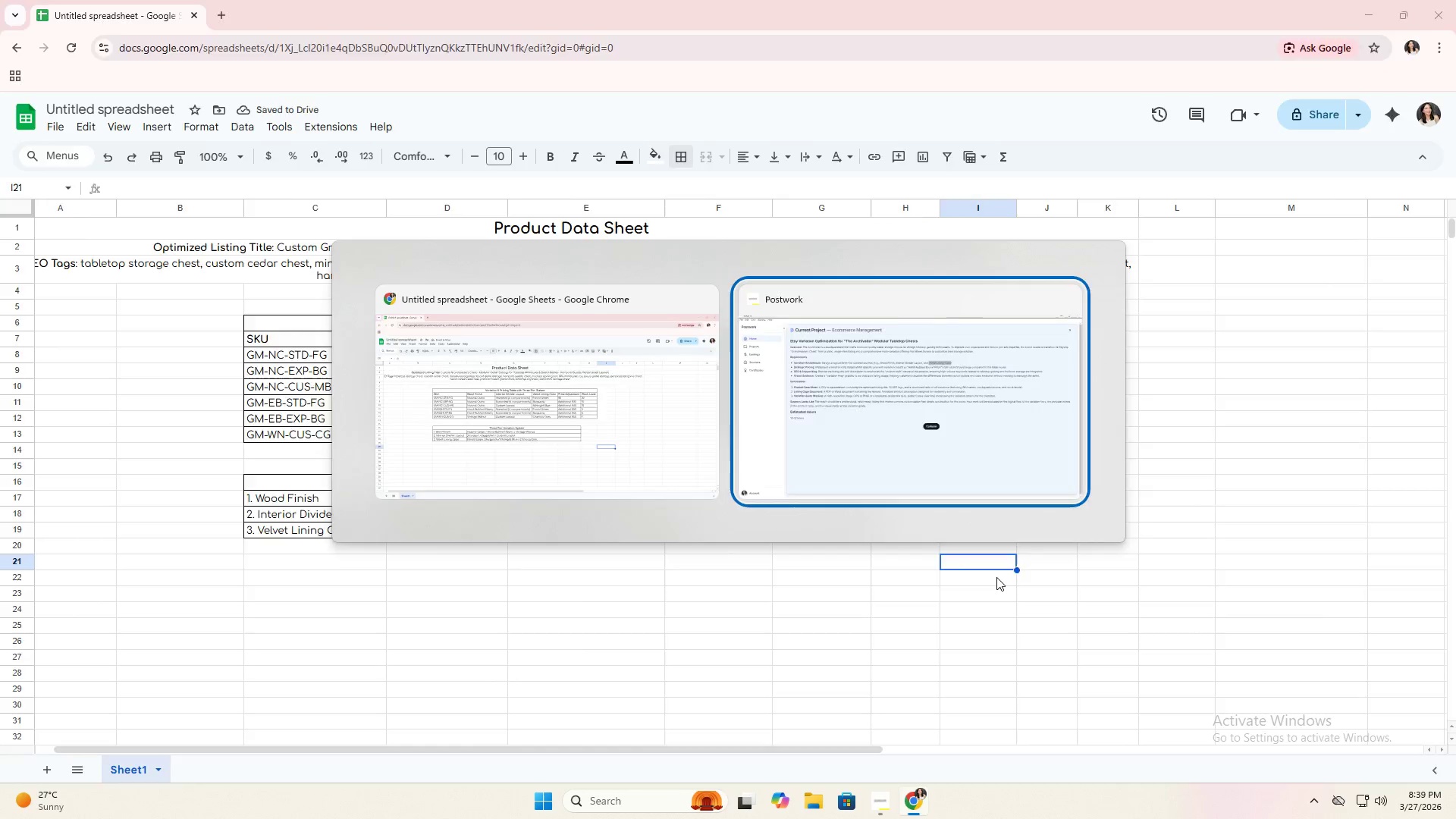 
key(Alt+Tab)